 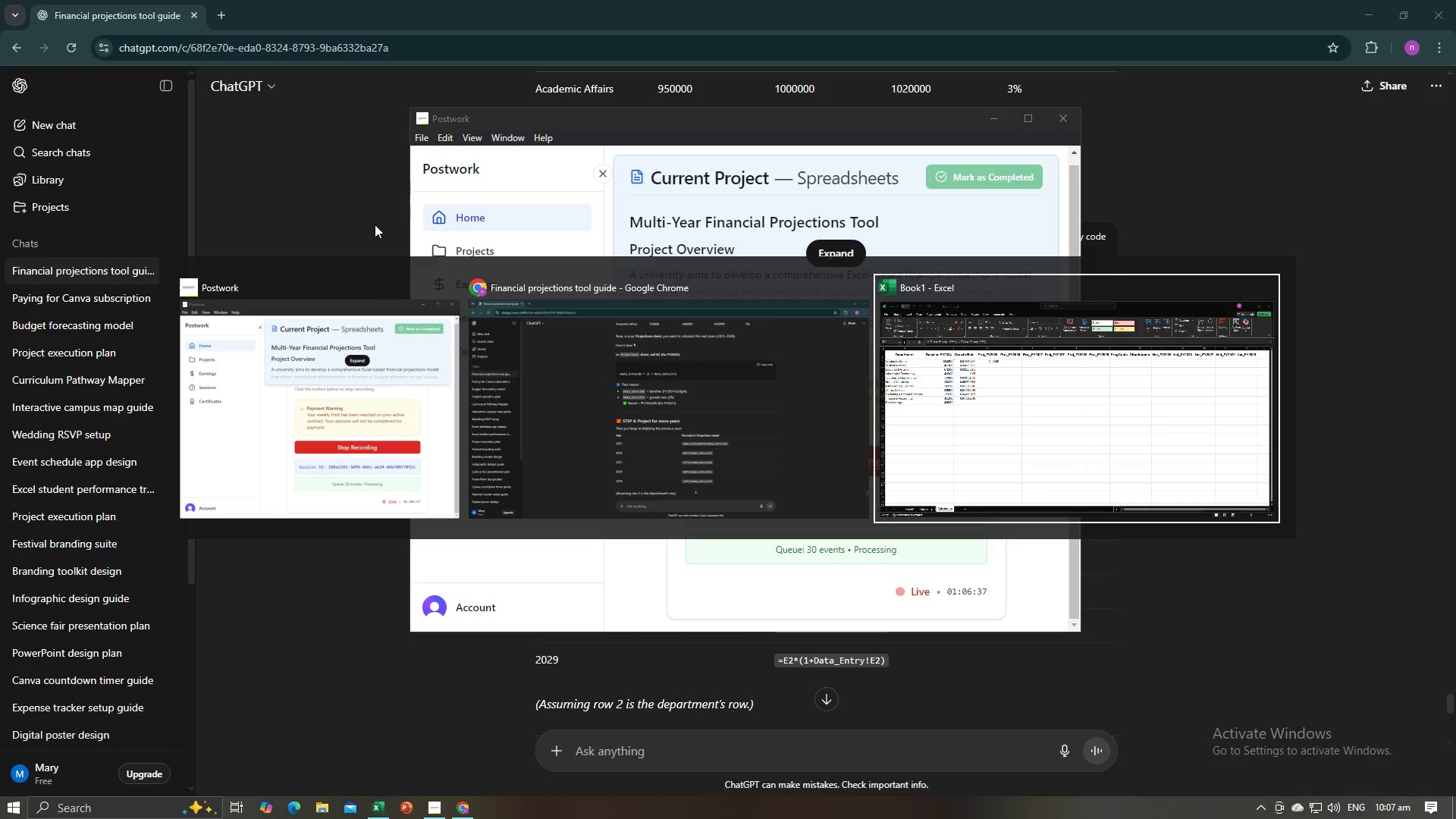 
left_click([402, 290])
 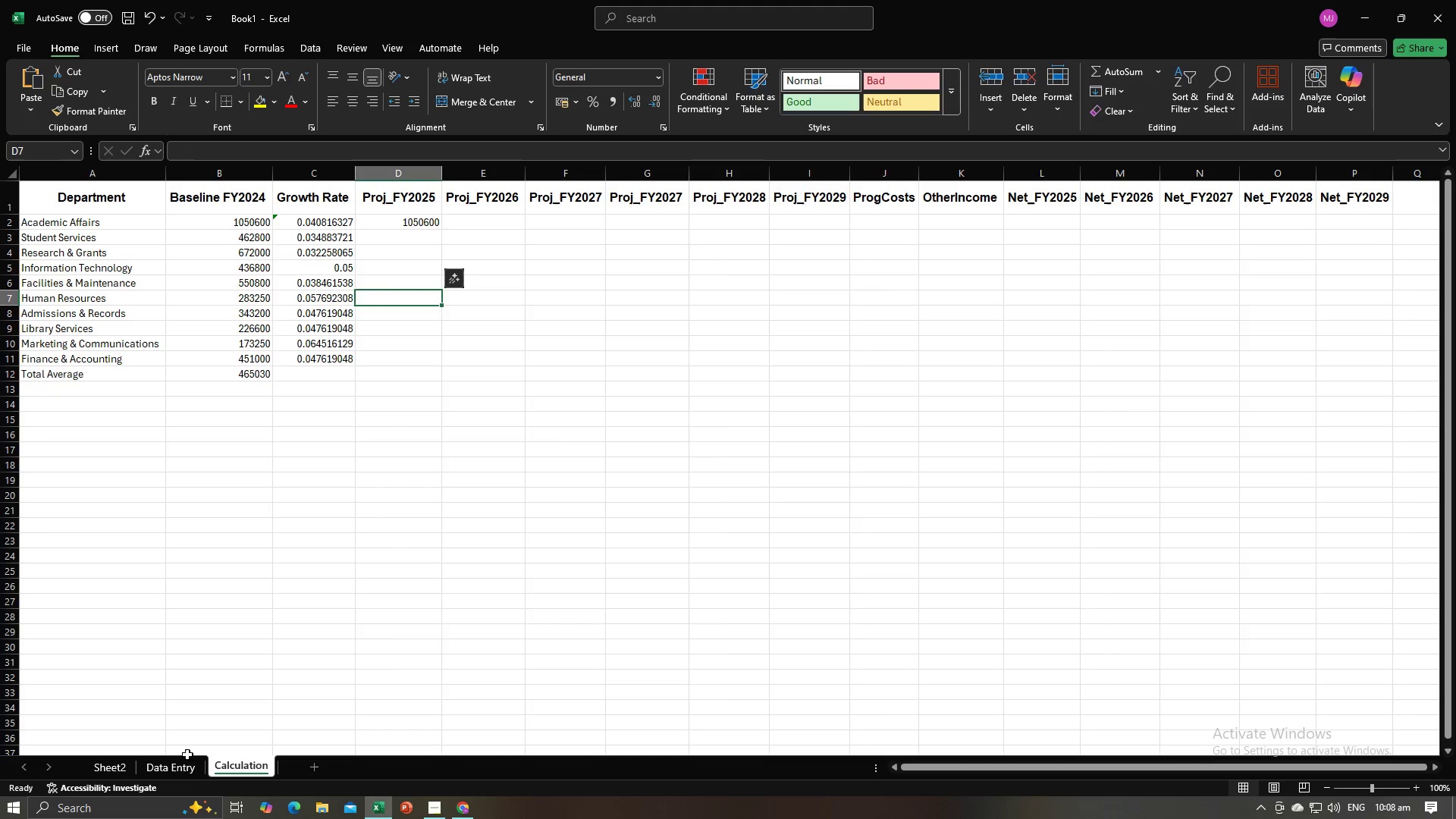 
left_click([181, 765])
 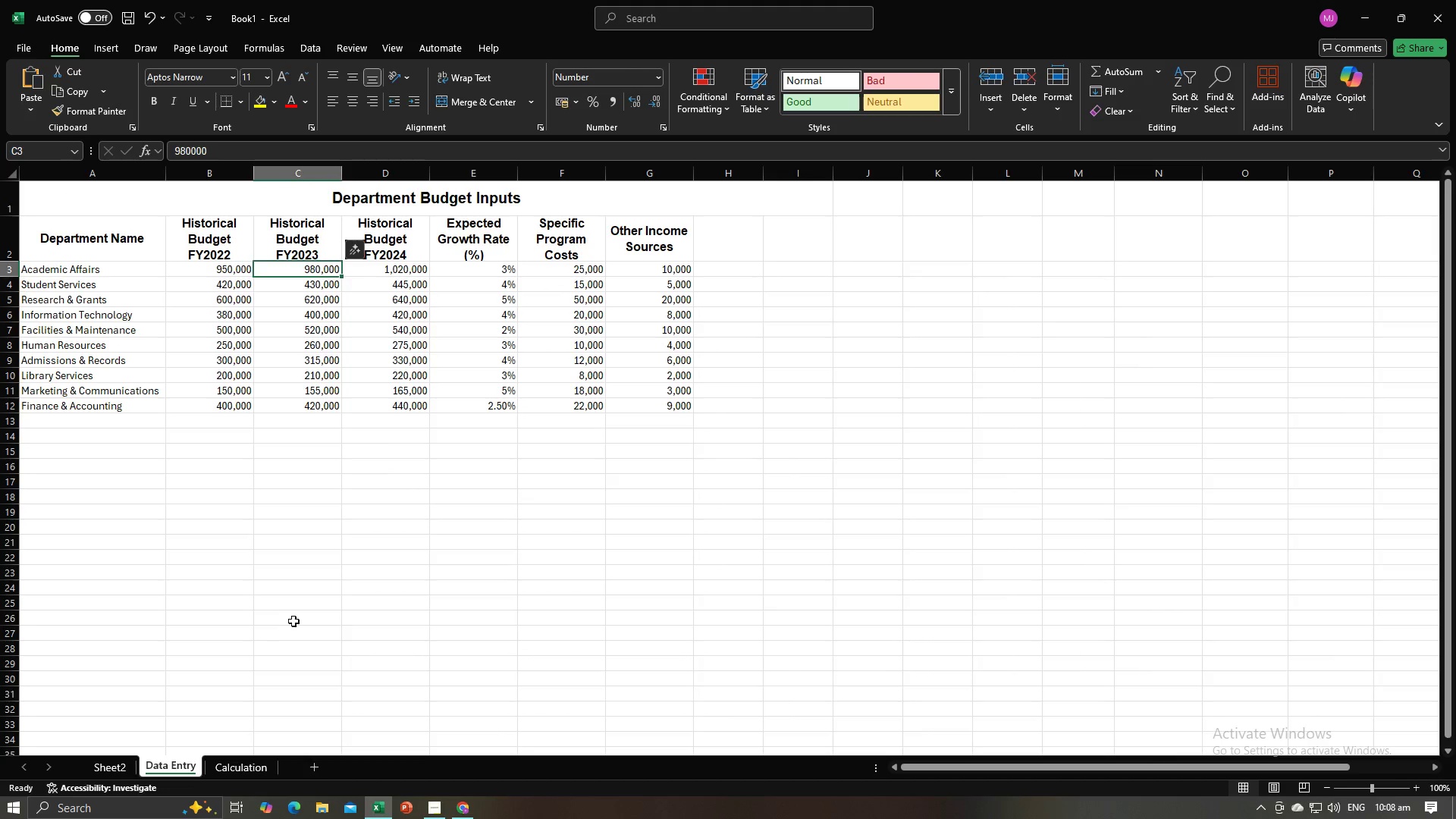 
left_click([301, 621])
 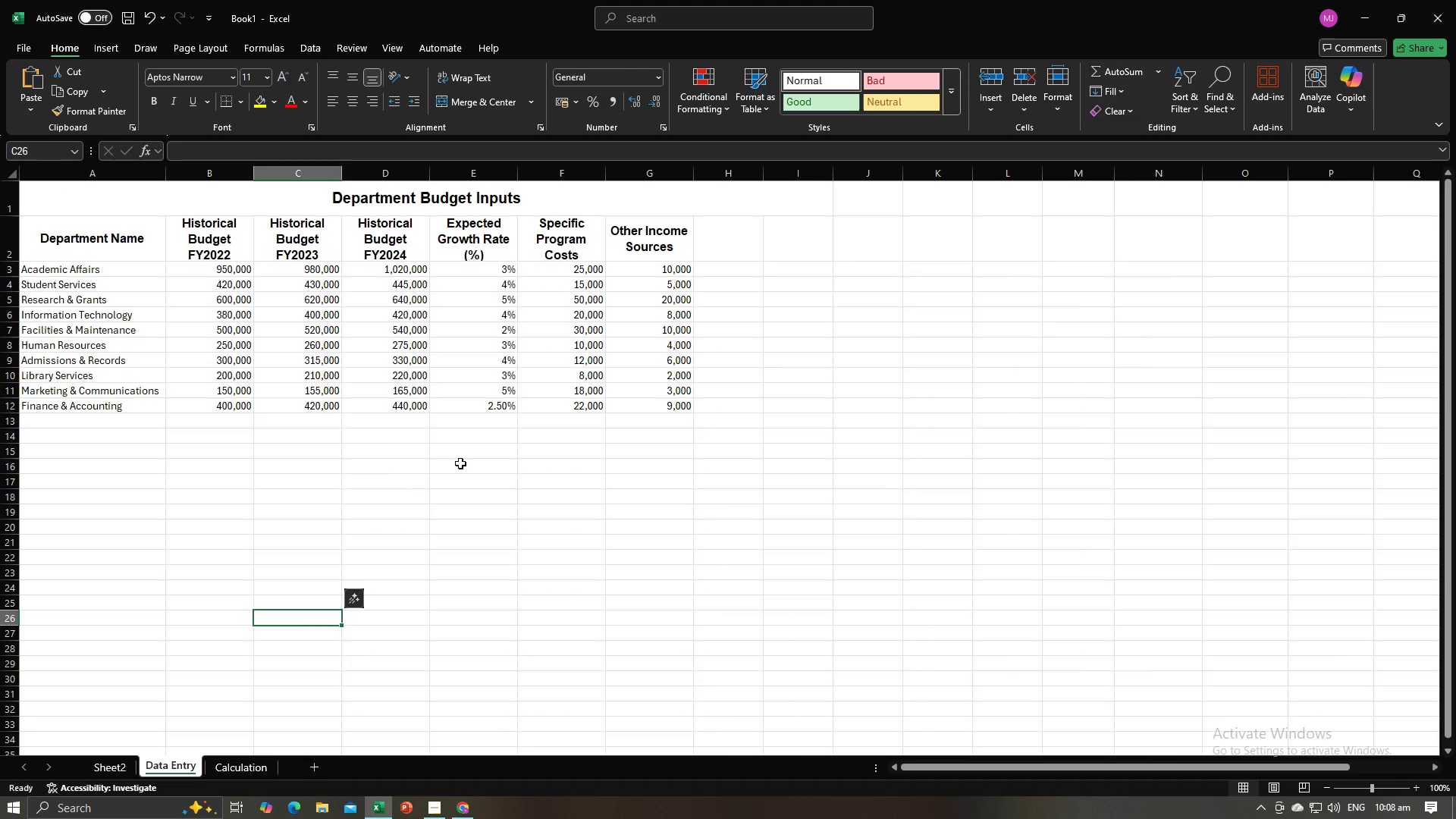 
left_click([468, 486])
 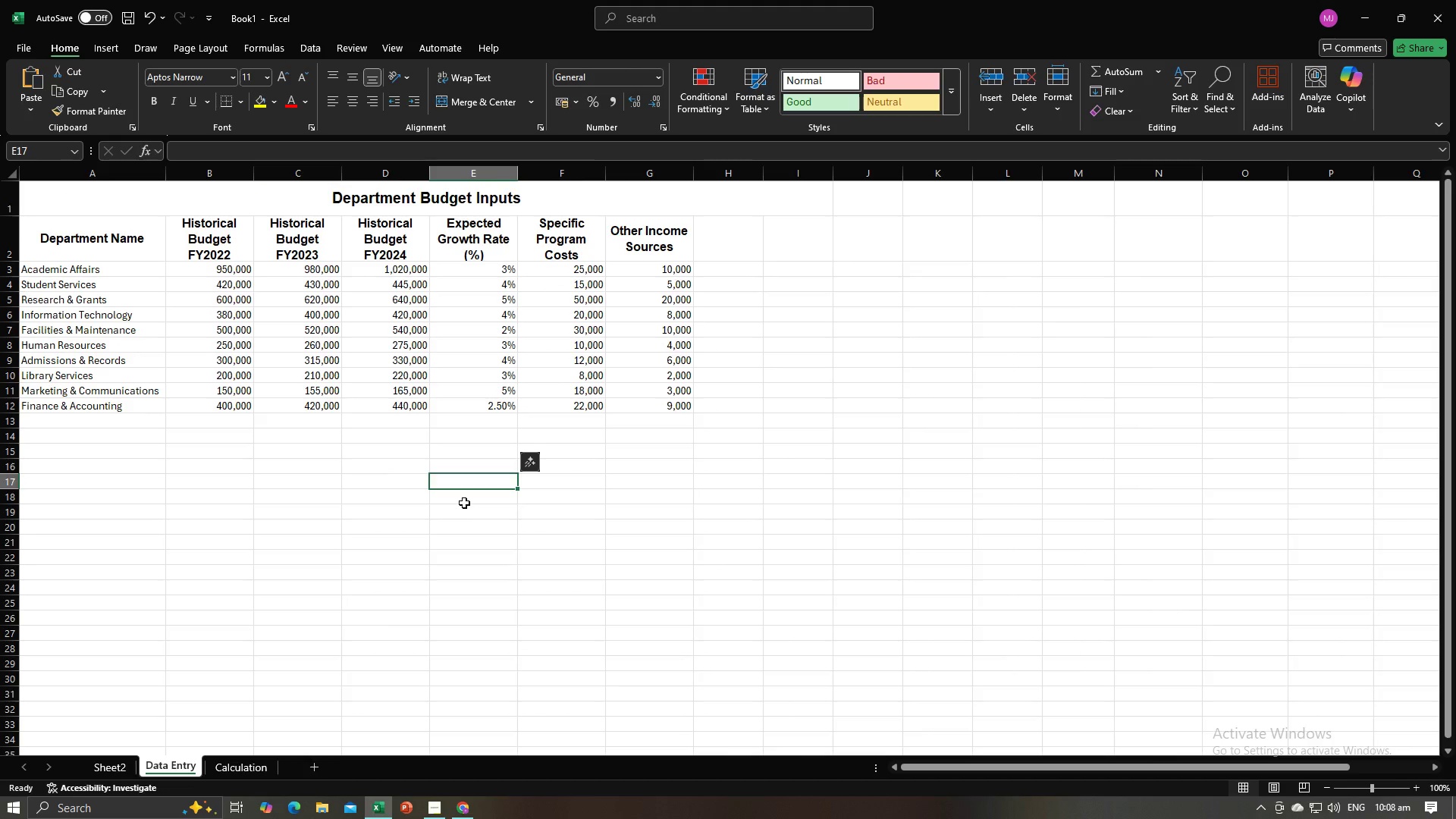 
left_click([464, 503])
 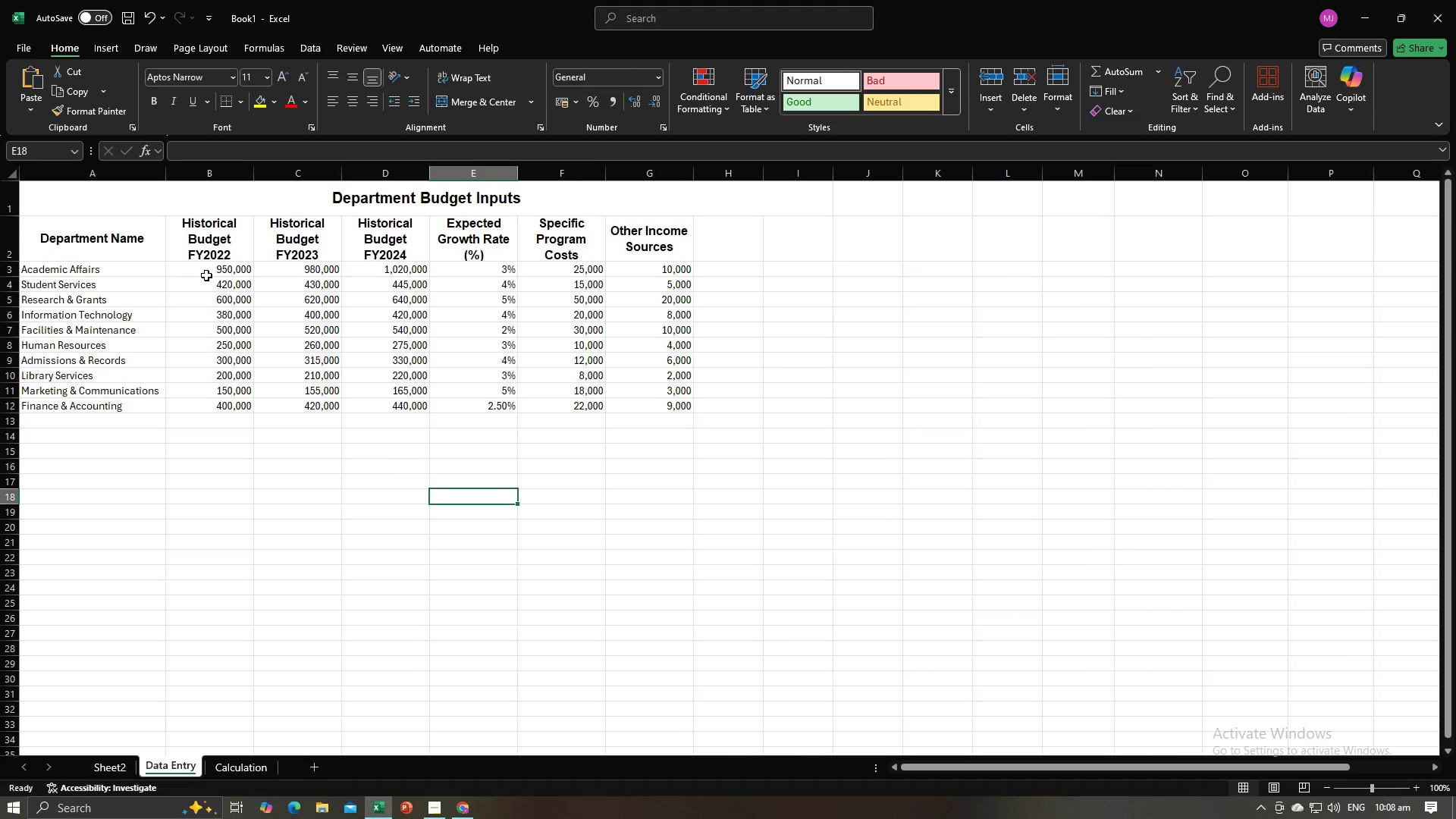 
left_click([207, 275])
 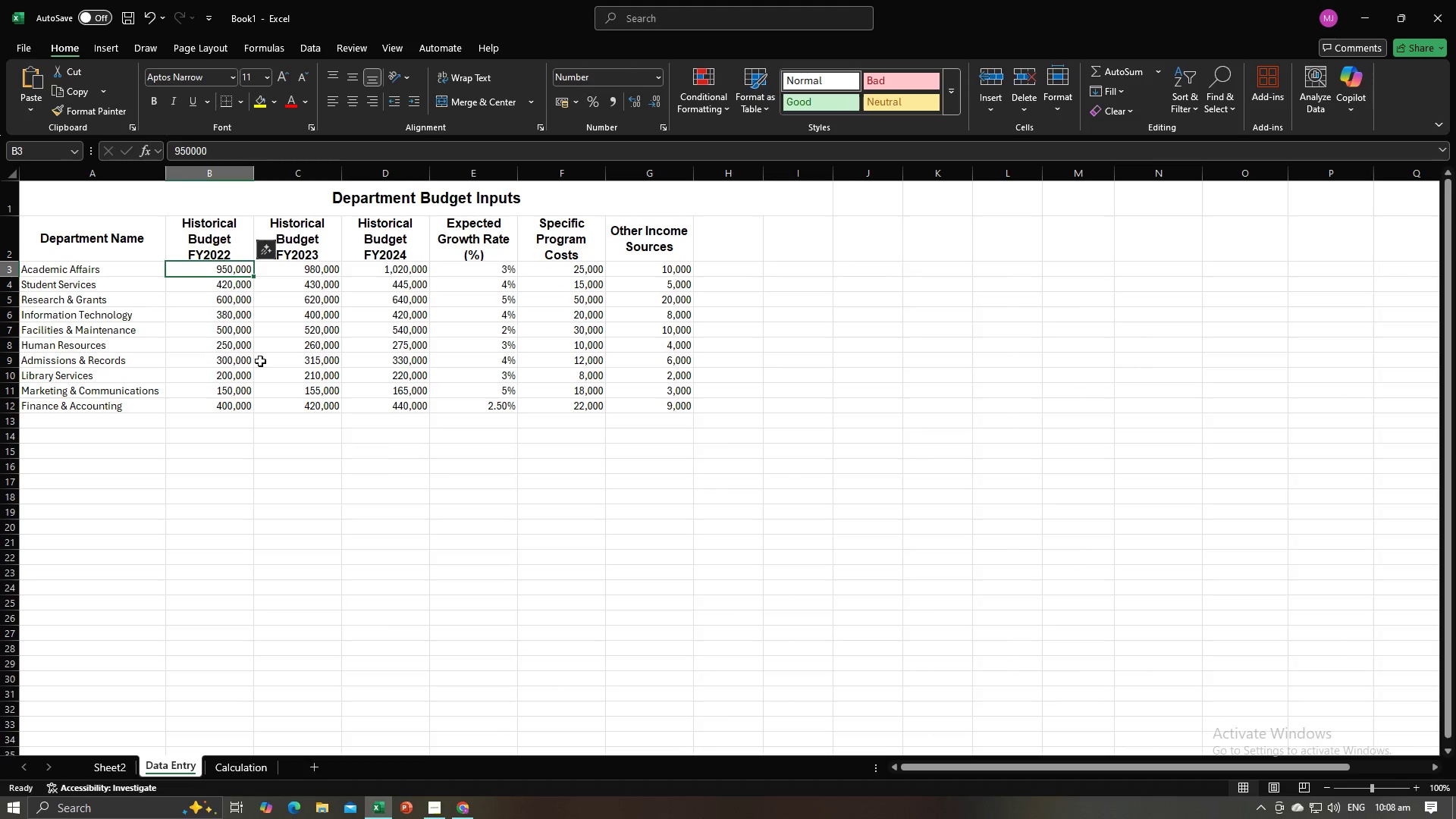 
left_click([302, 461])
 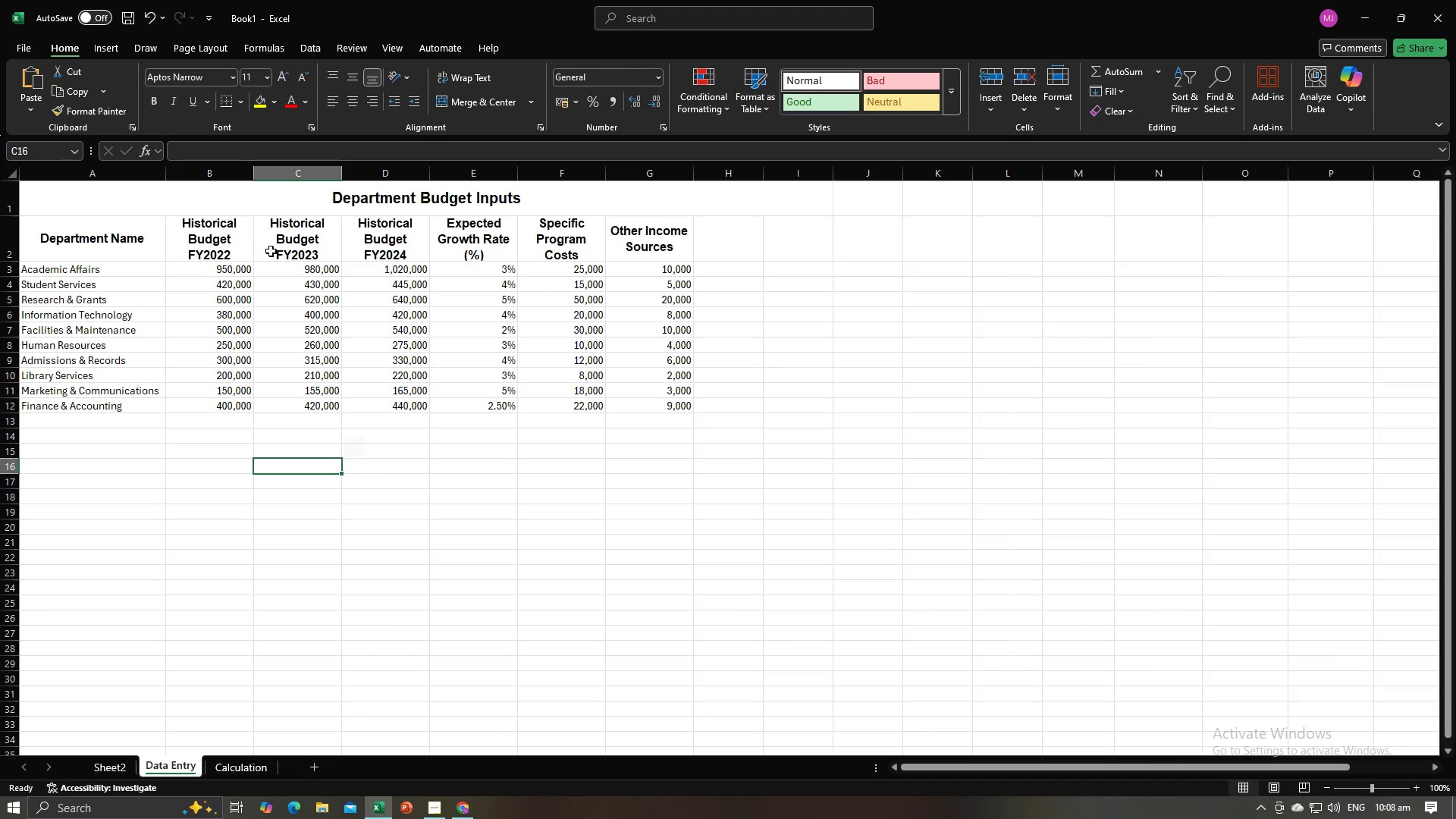 
double_click([247, 247])
 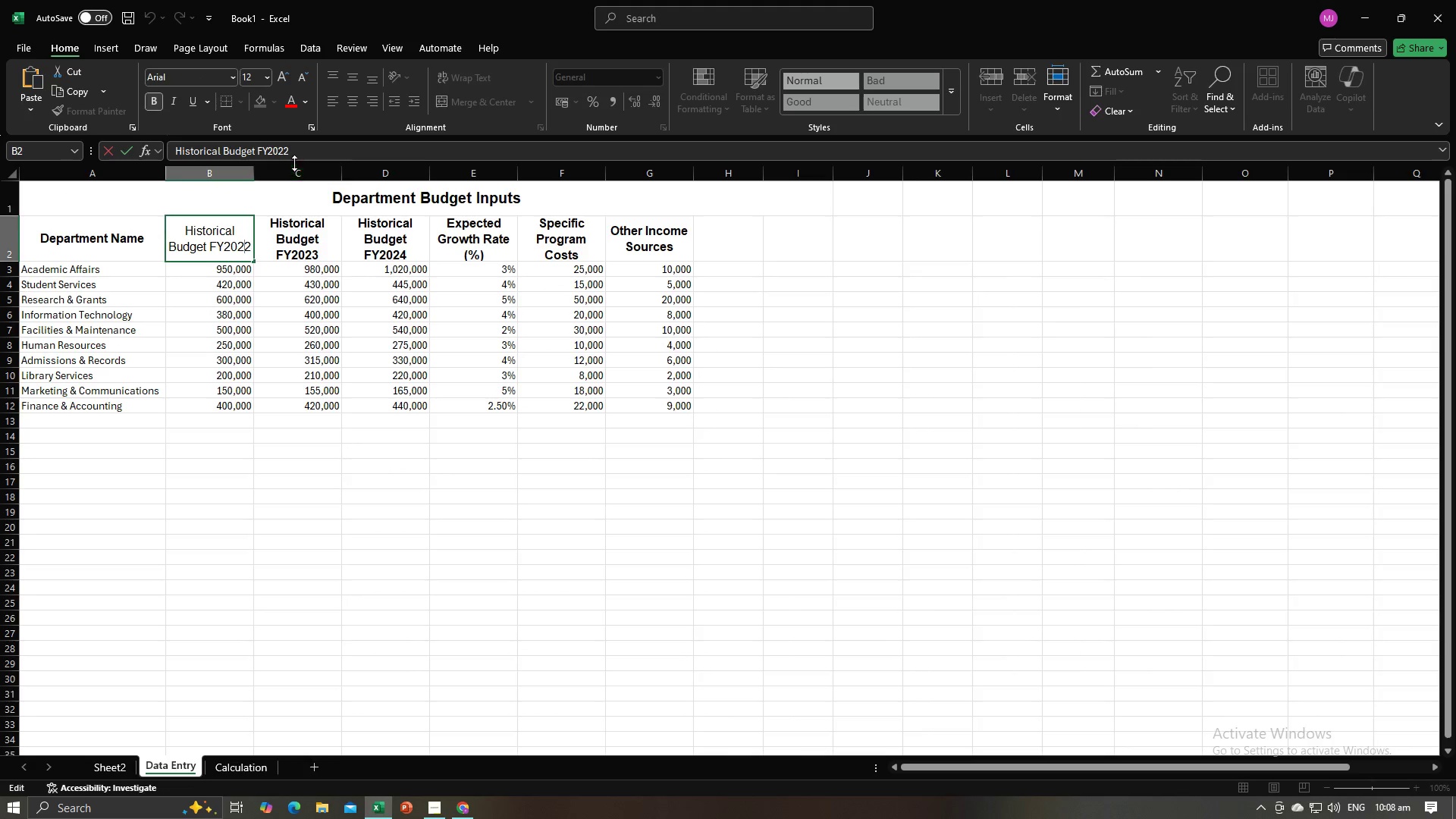 
left_click_drag(start_coordinate=[299, 155], to_coordinate=[285, 155])
 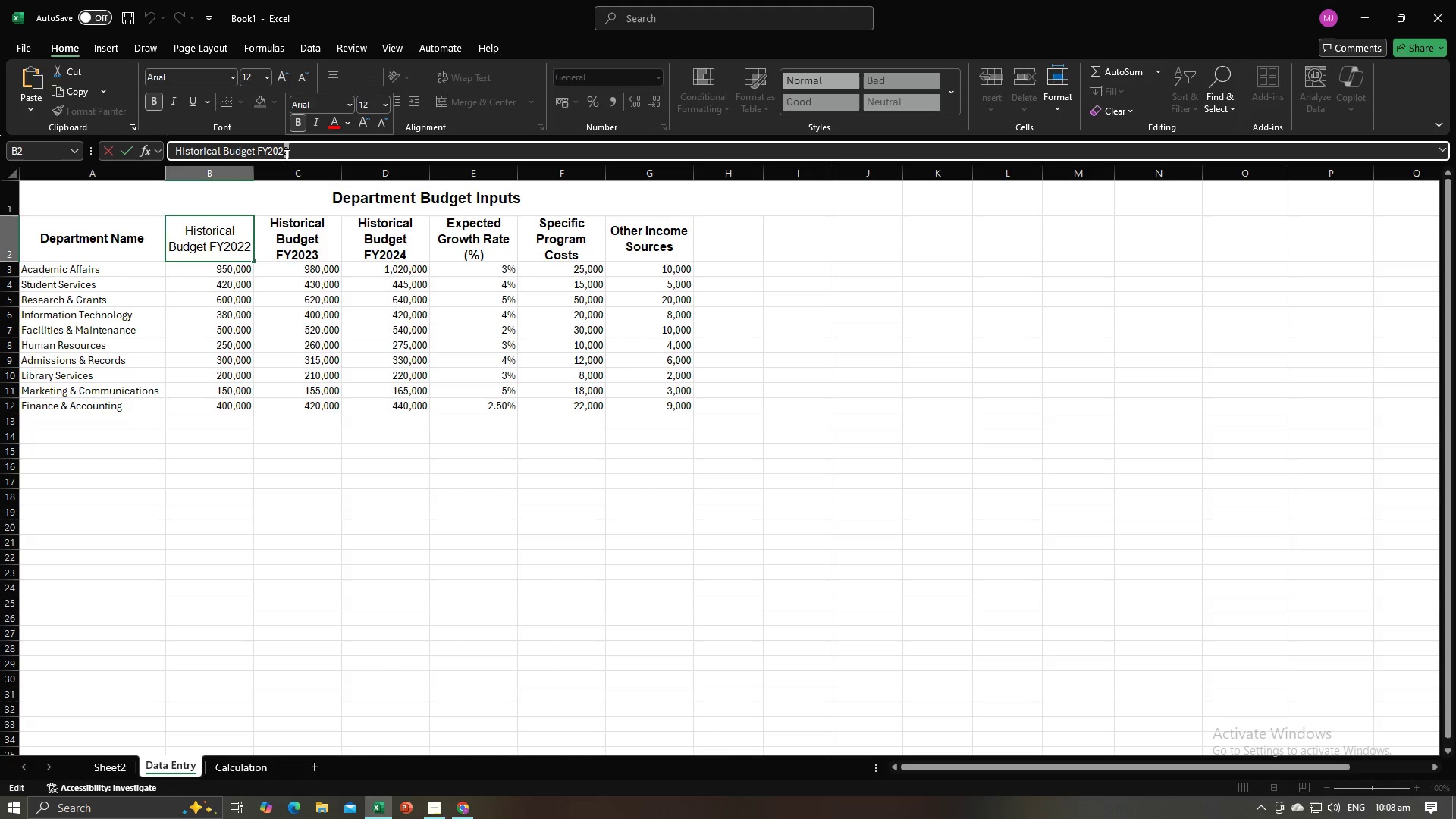 
key(4)
 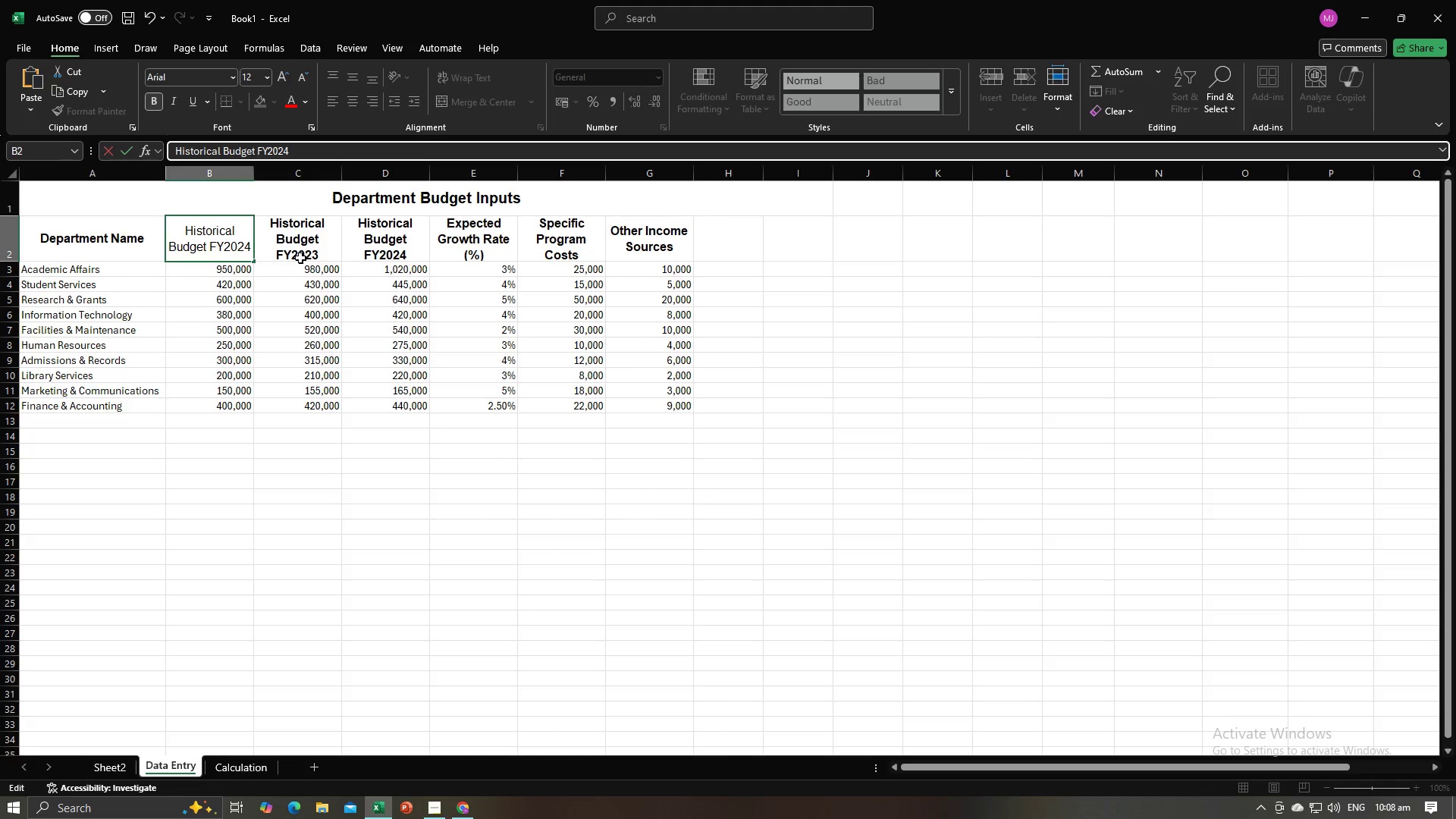 
left_click([300, 258])
 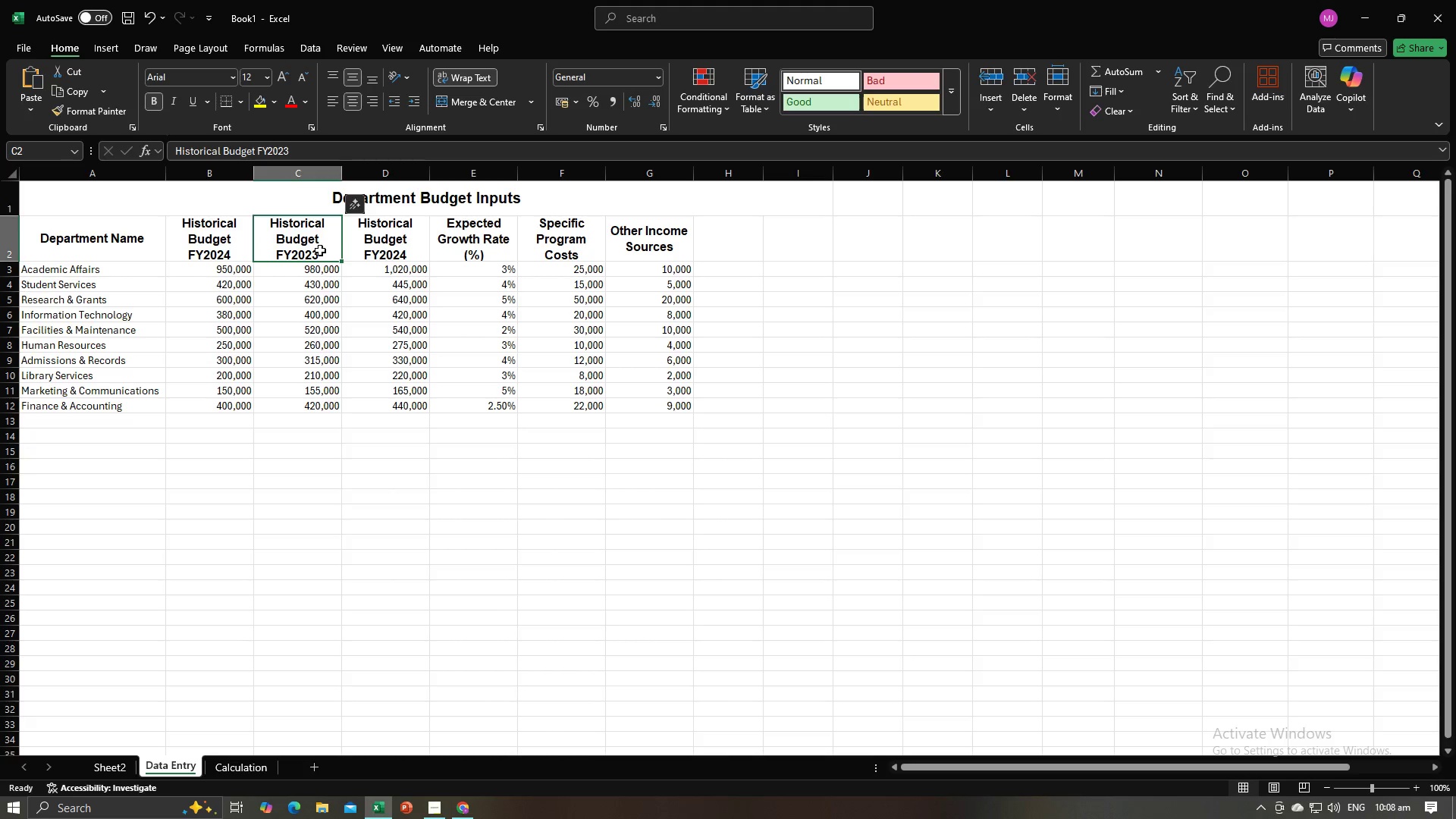 
double_click([320, 250])
 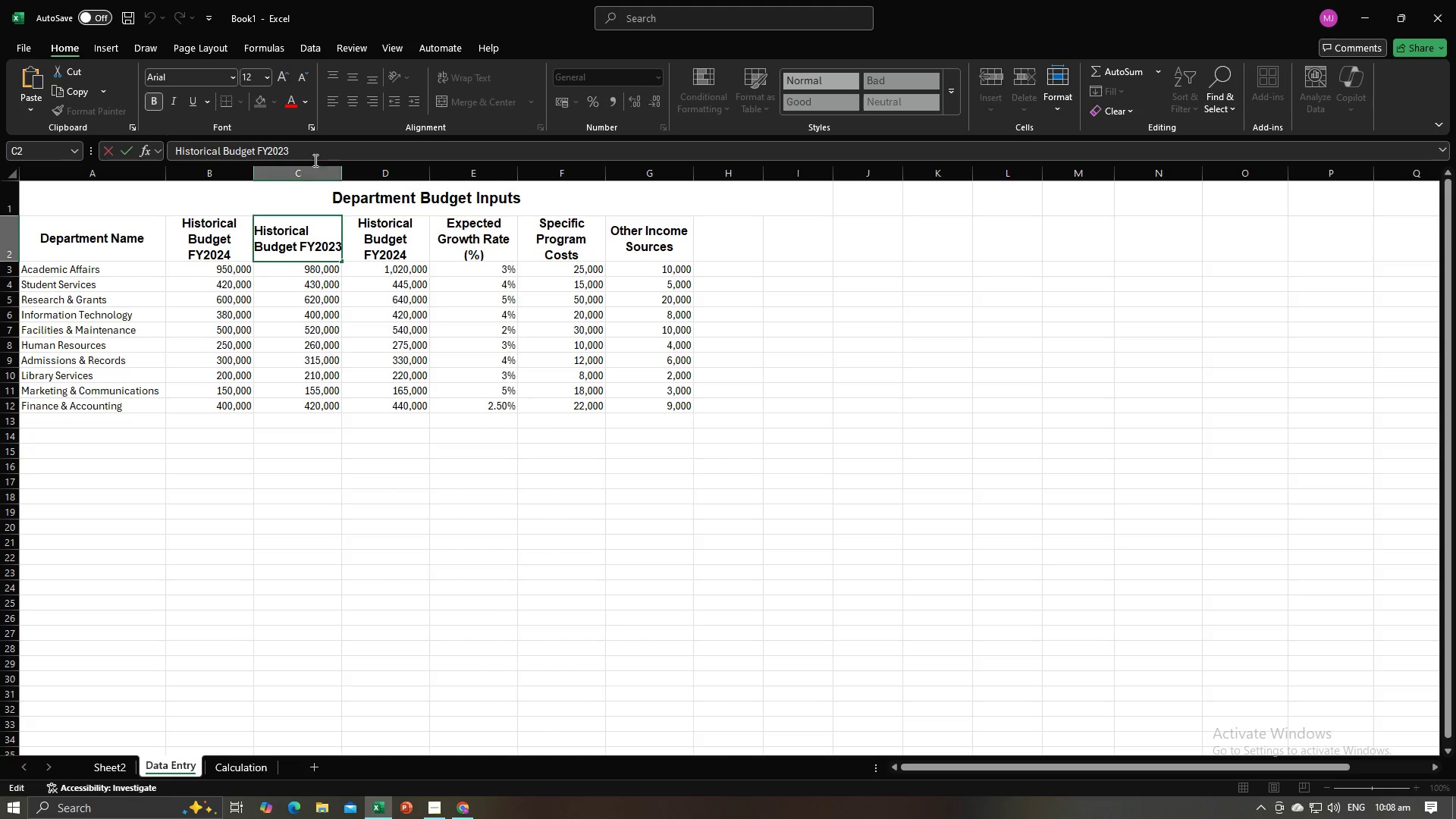 
left_click_drag(start_coordinate=[313, 159], to_coordinate=[311, 155])
 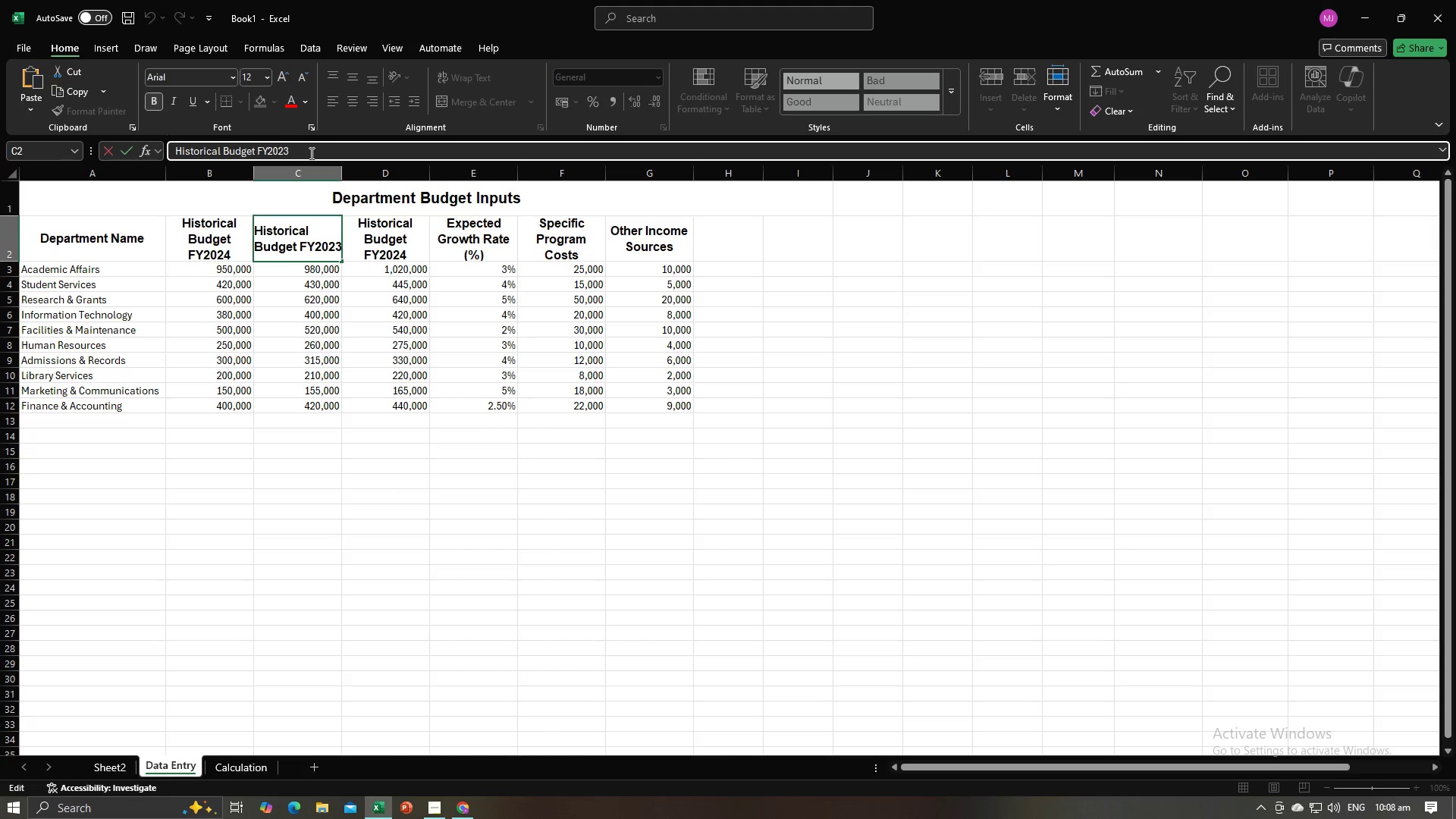 
key(Backspace)
 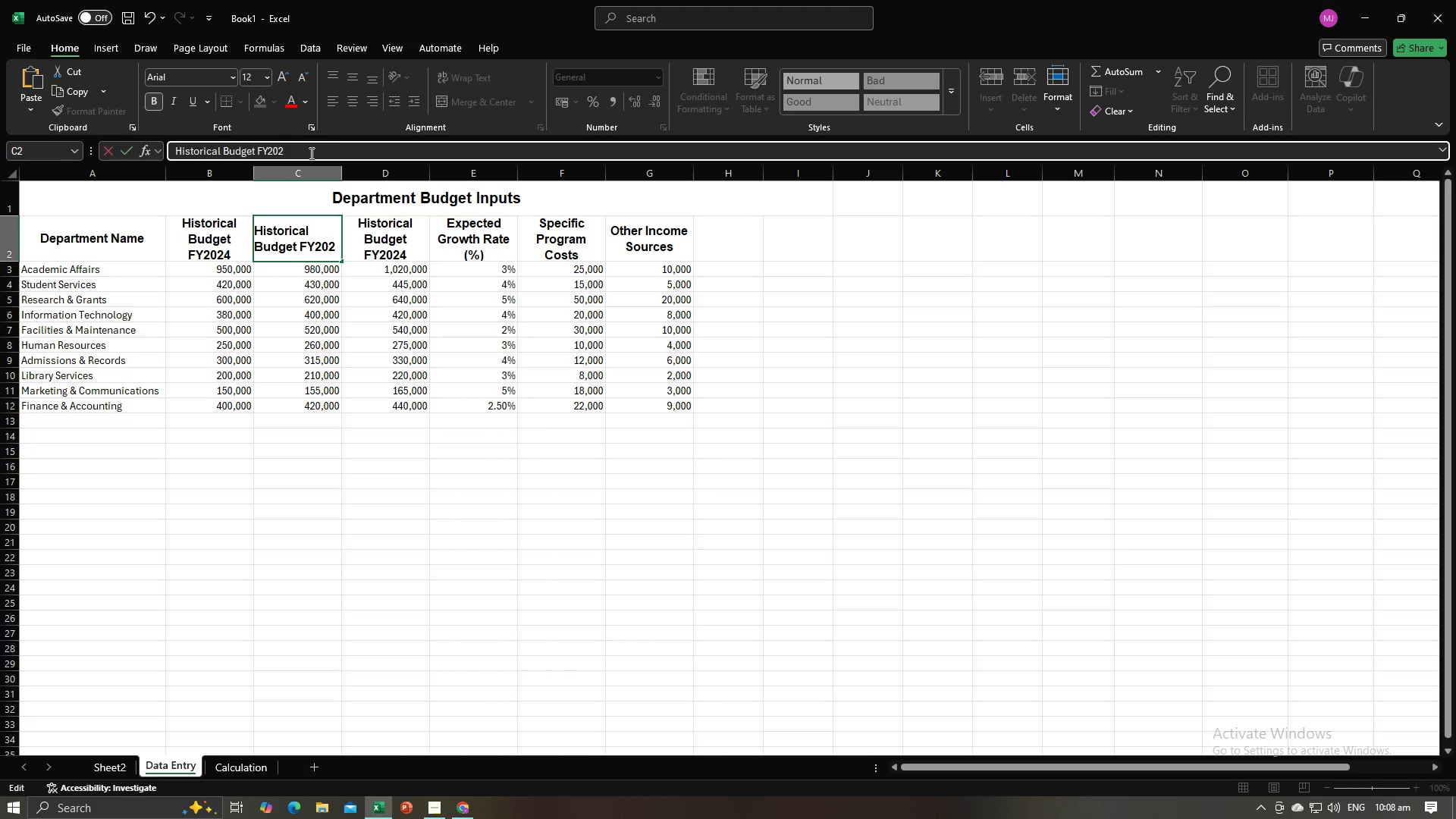 
key(4)
 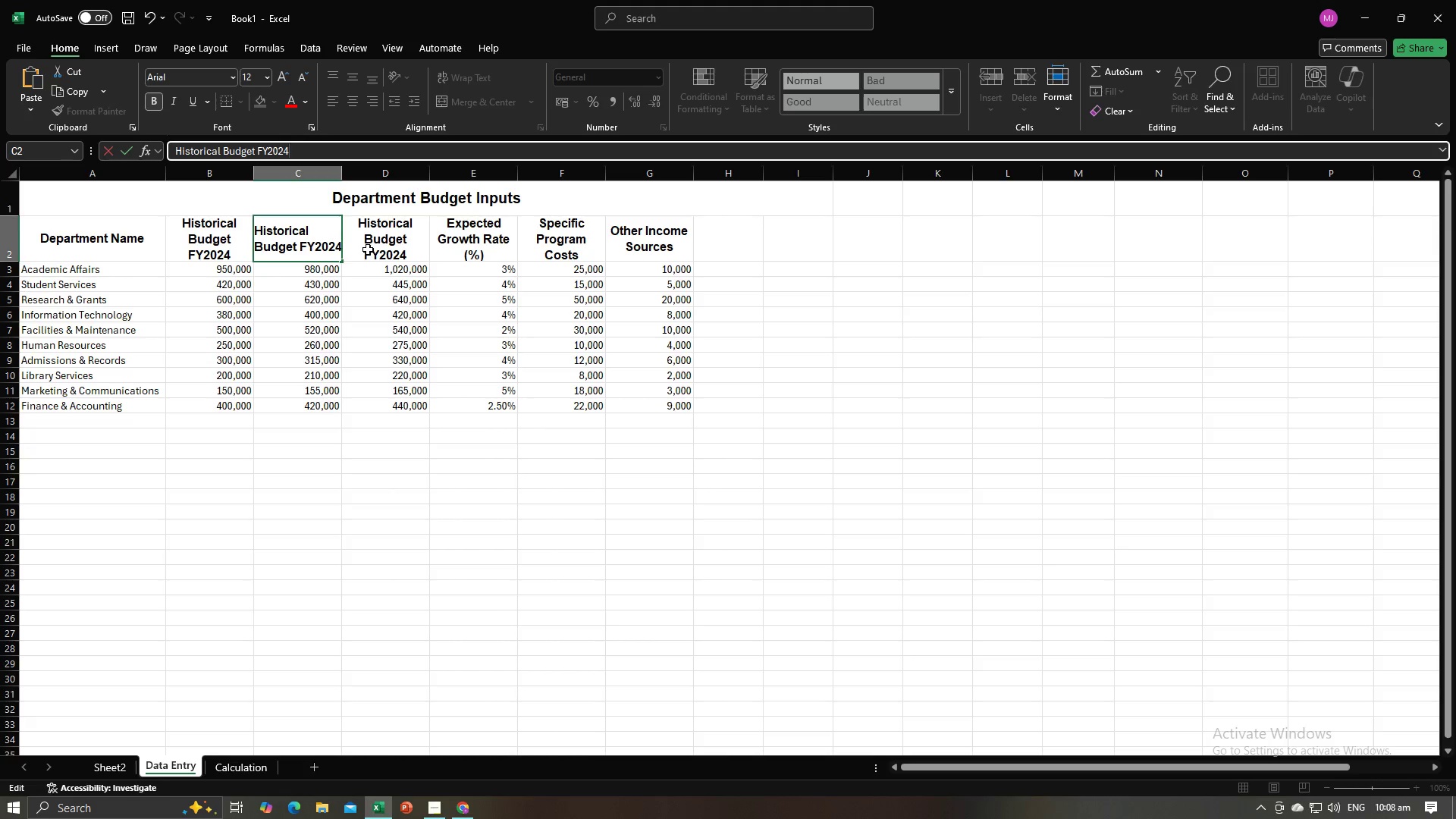 
left_click([368, 249])
 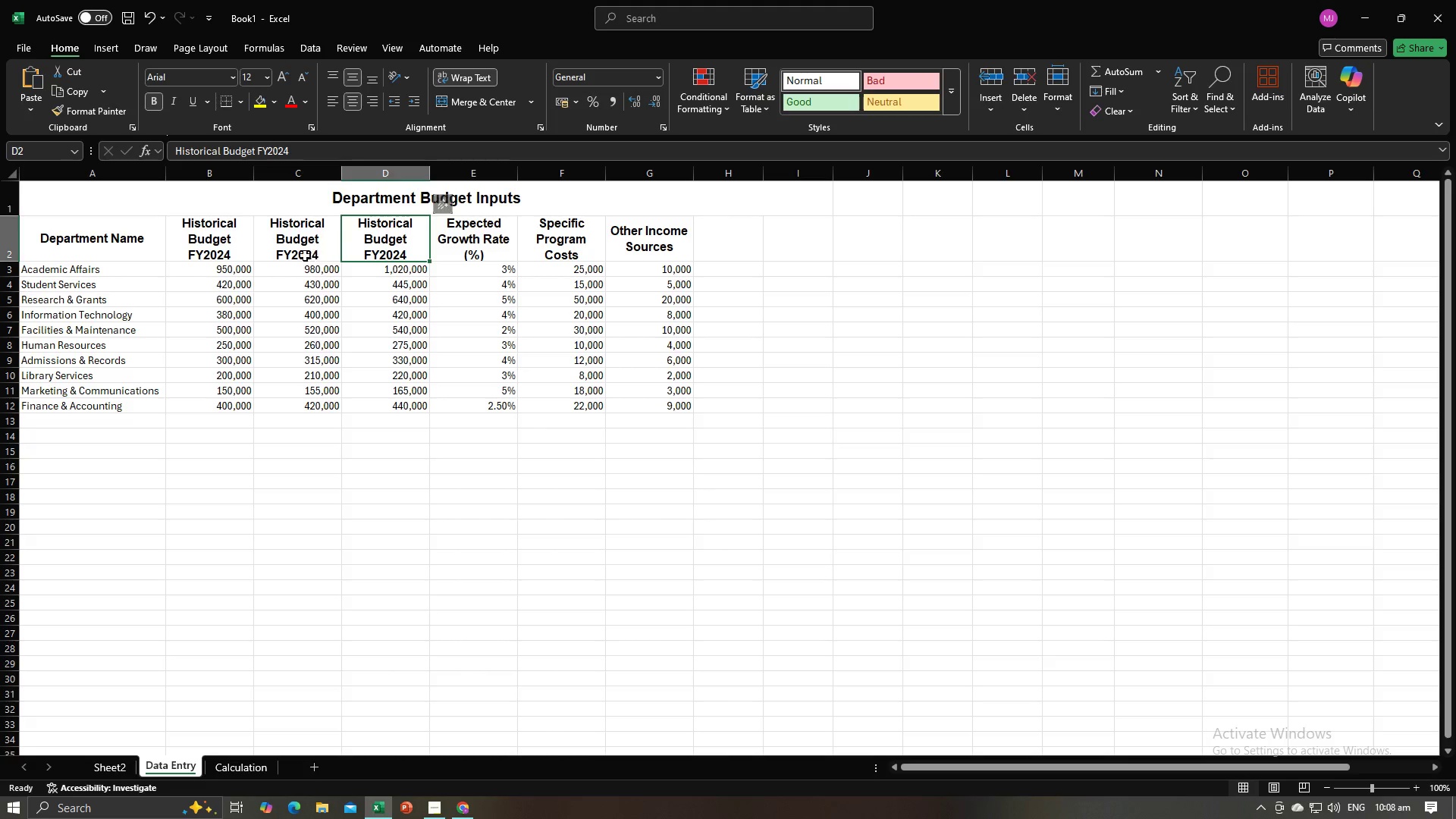 
double_click([305, 256])
 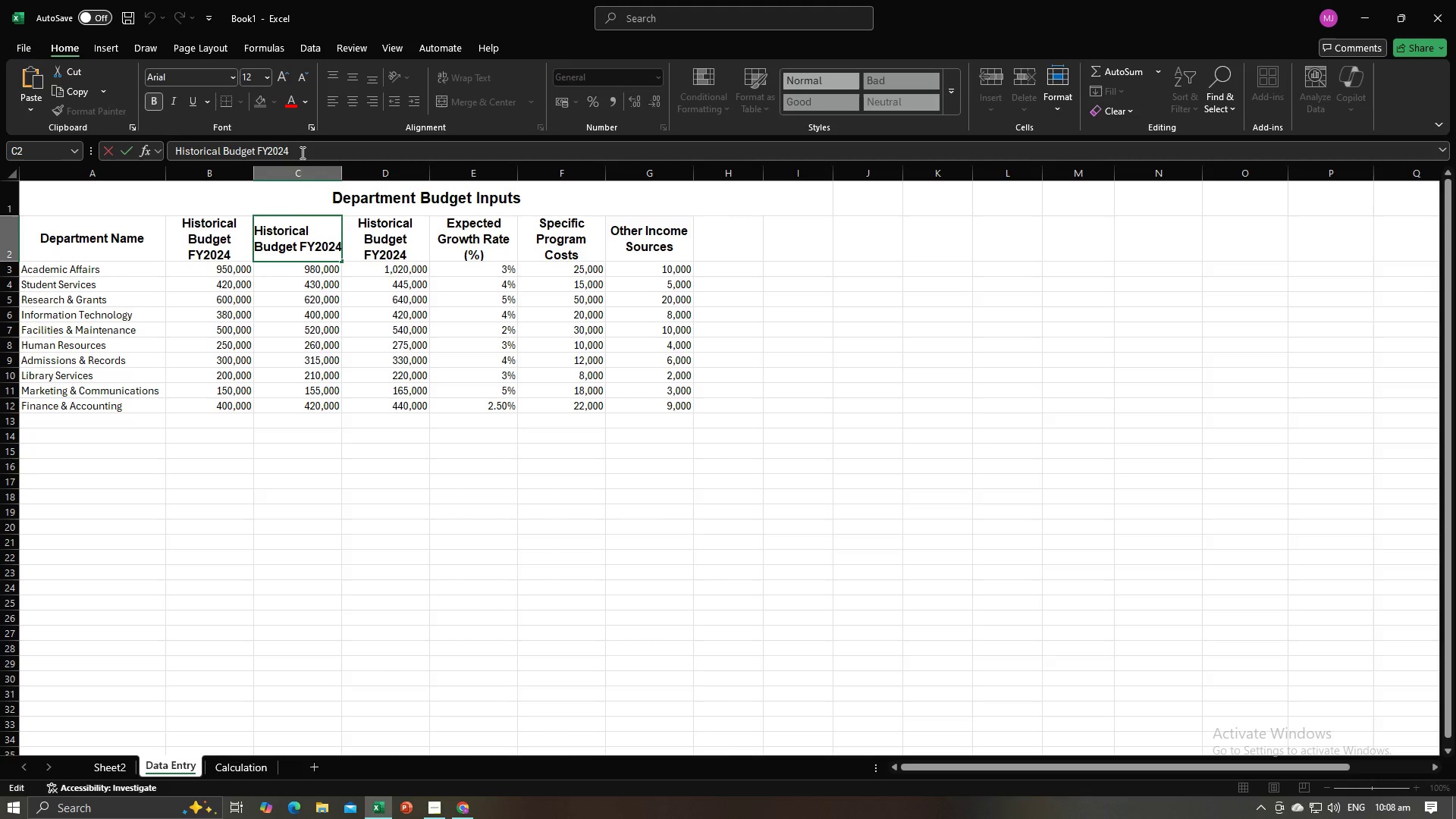 
left_click([301, 152])
 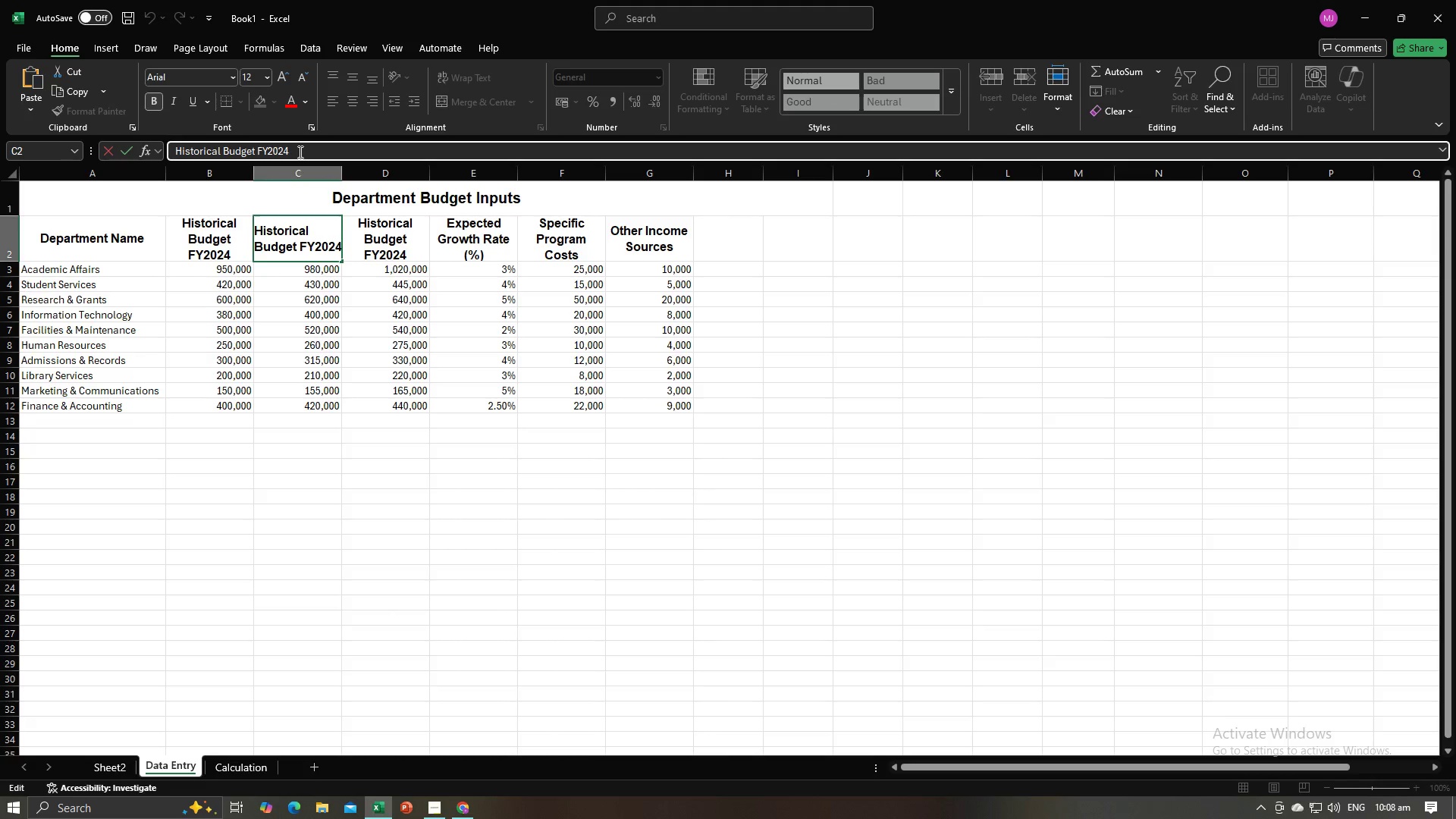 
key(Backspace)
 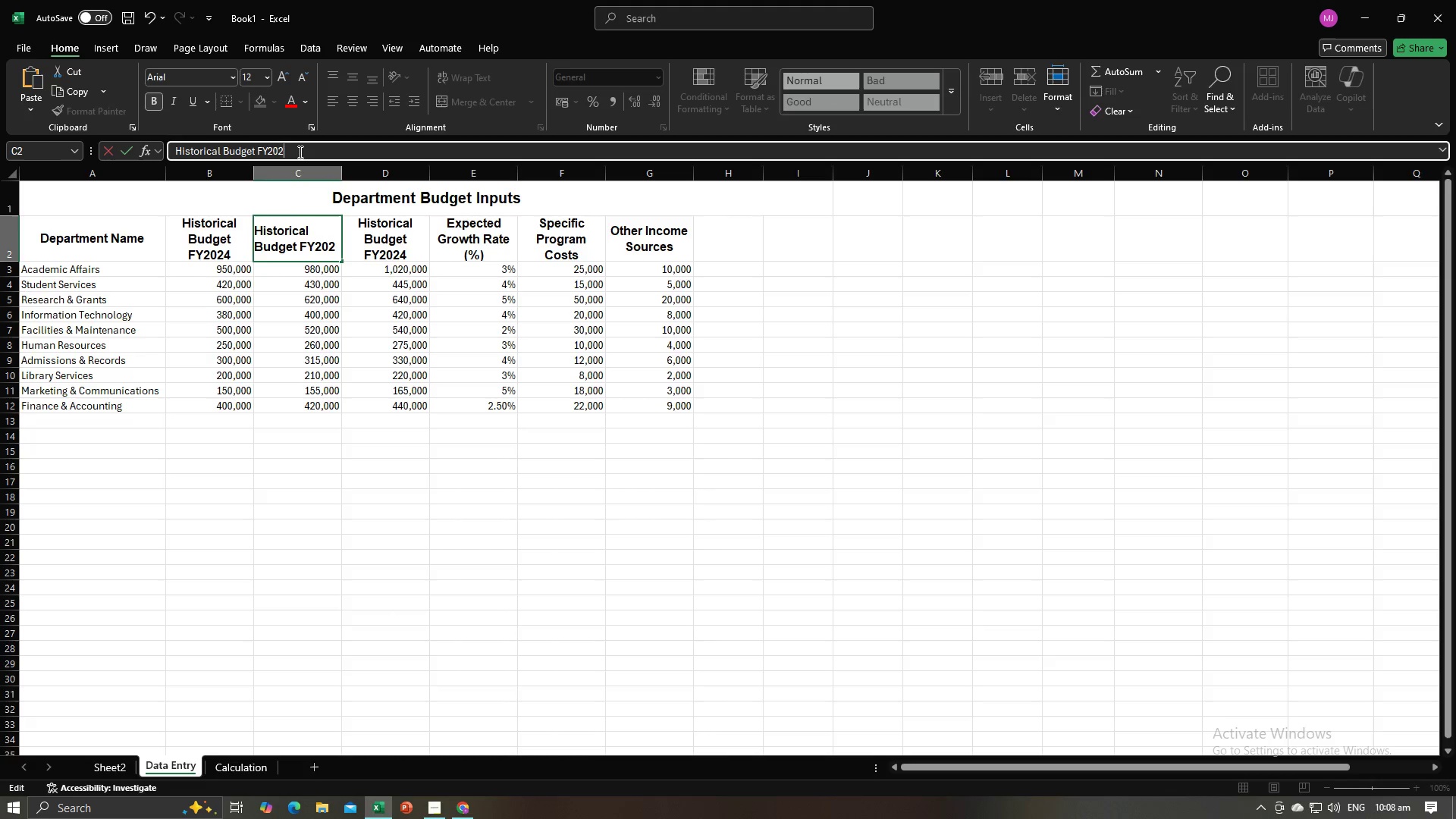 
key(5)
 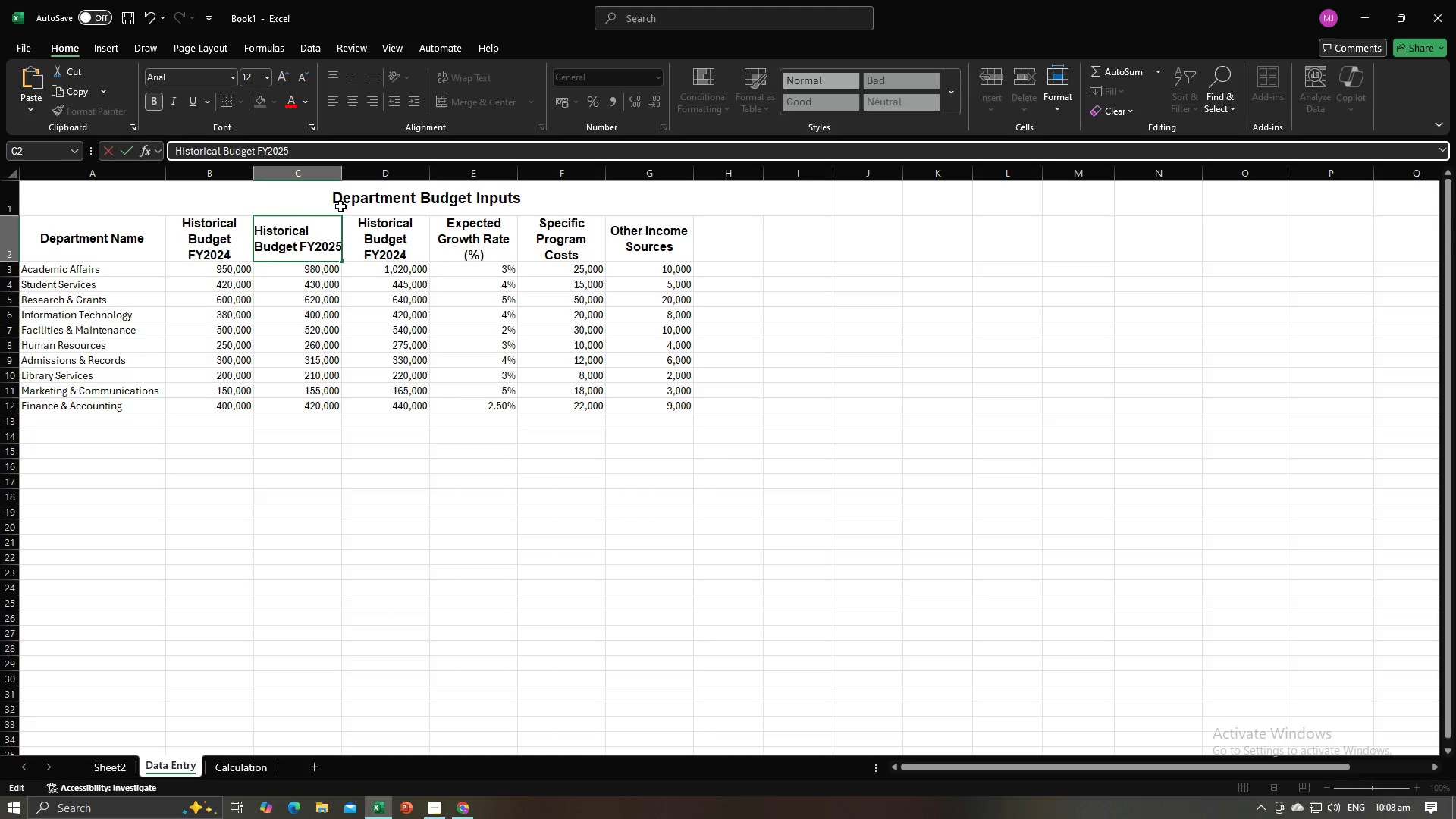 
left_click([381, 231])
 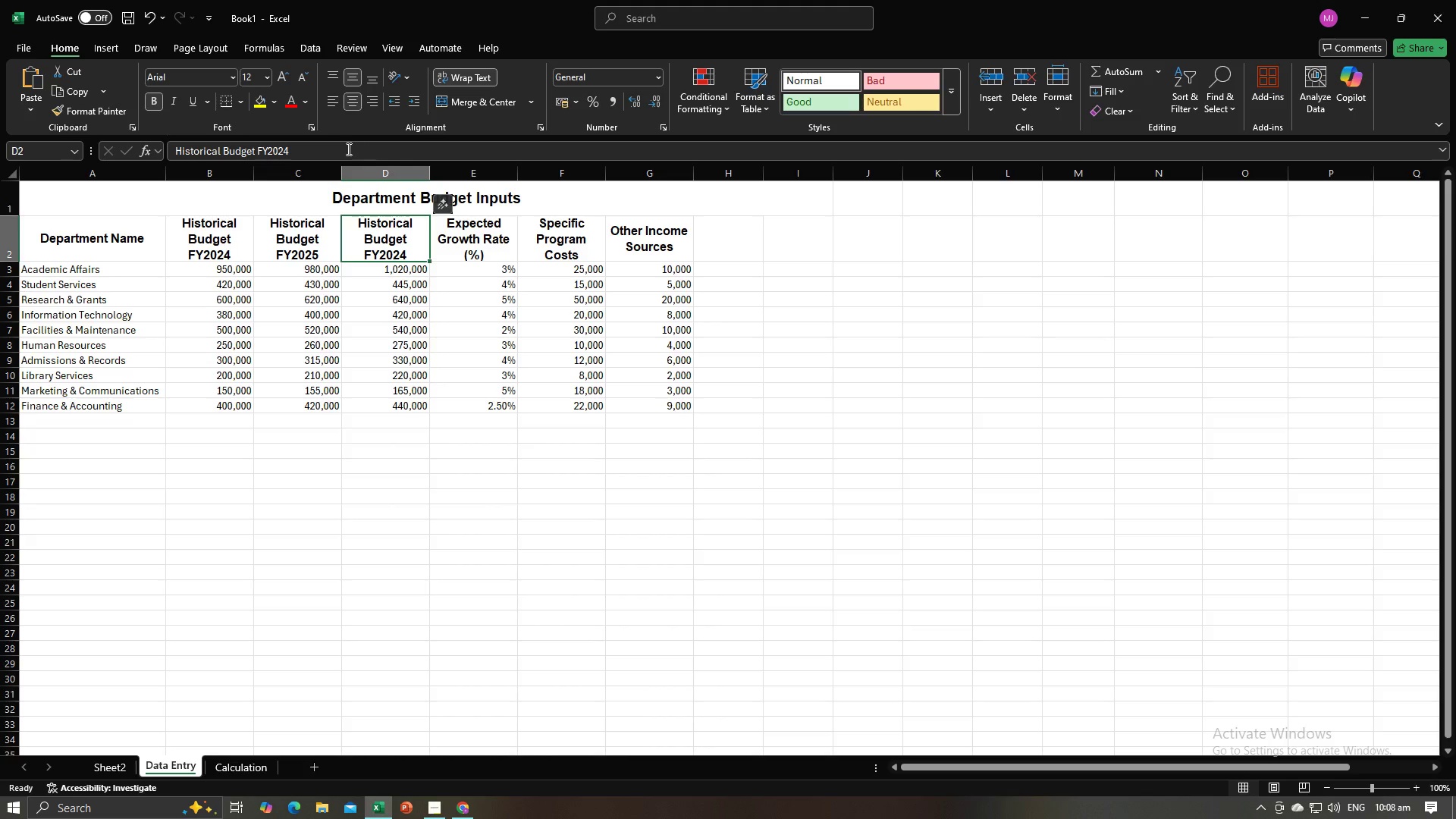 
left_click([347, 149])
 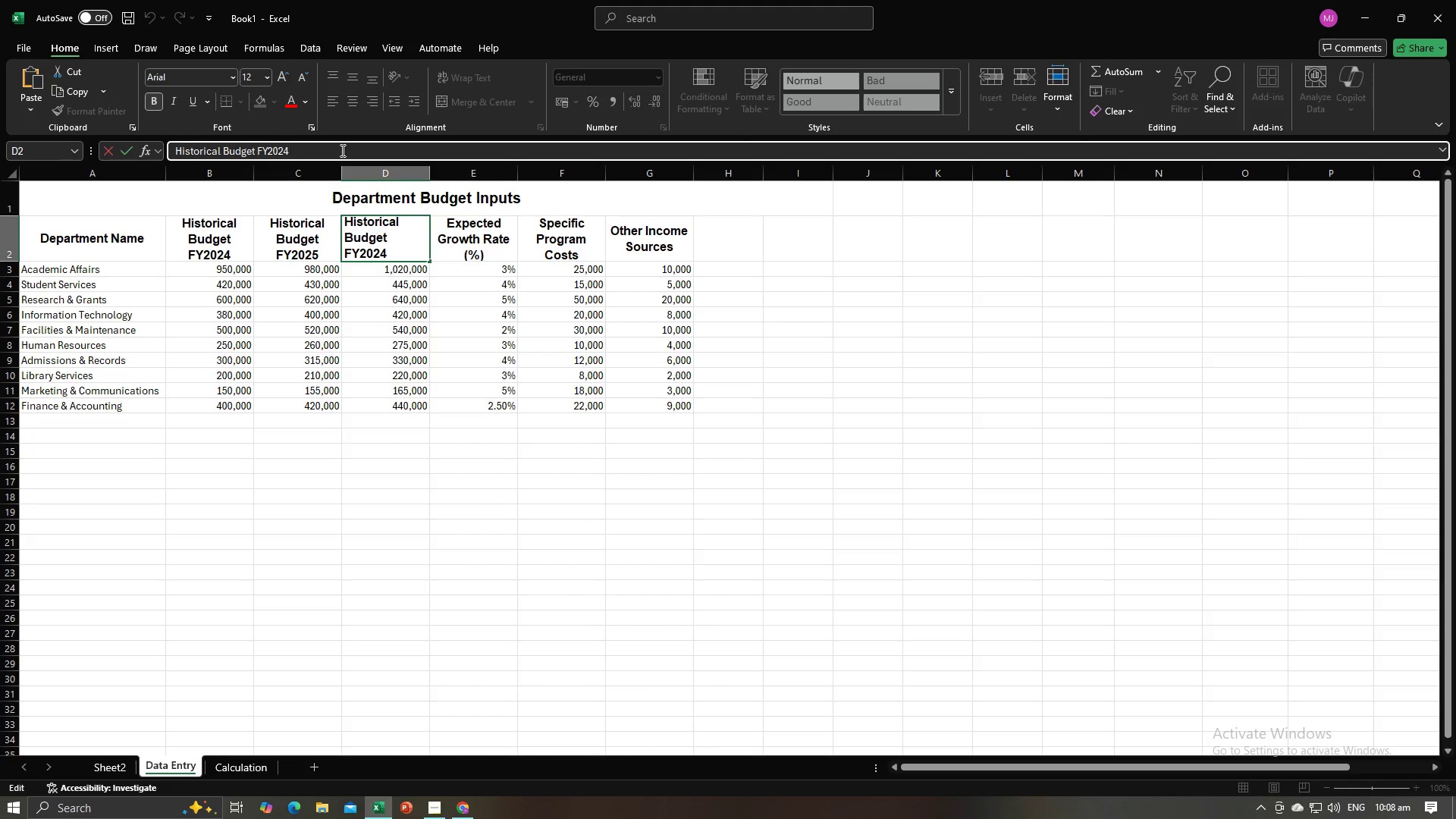 
key(Backspace)
 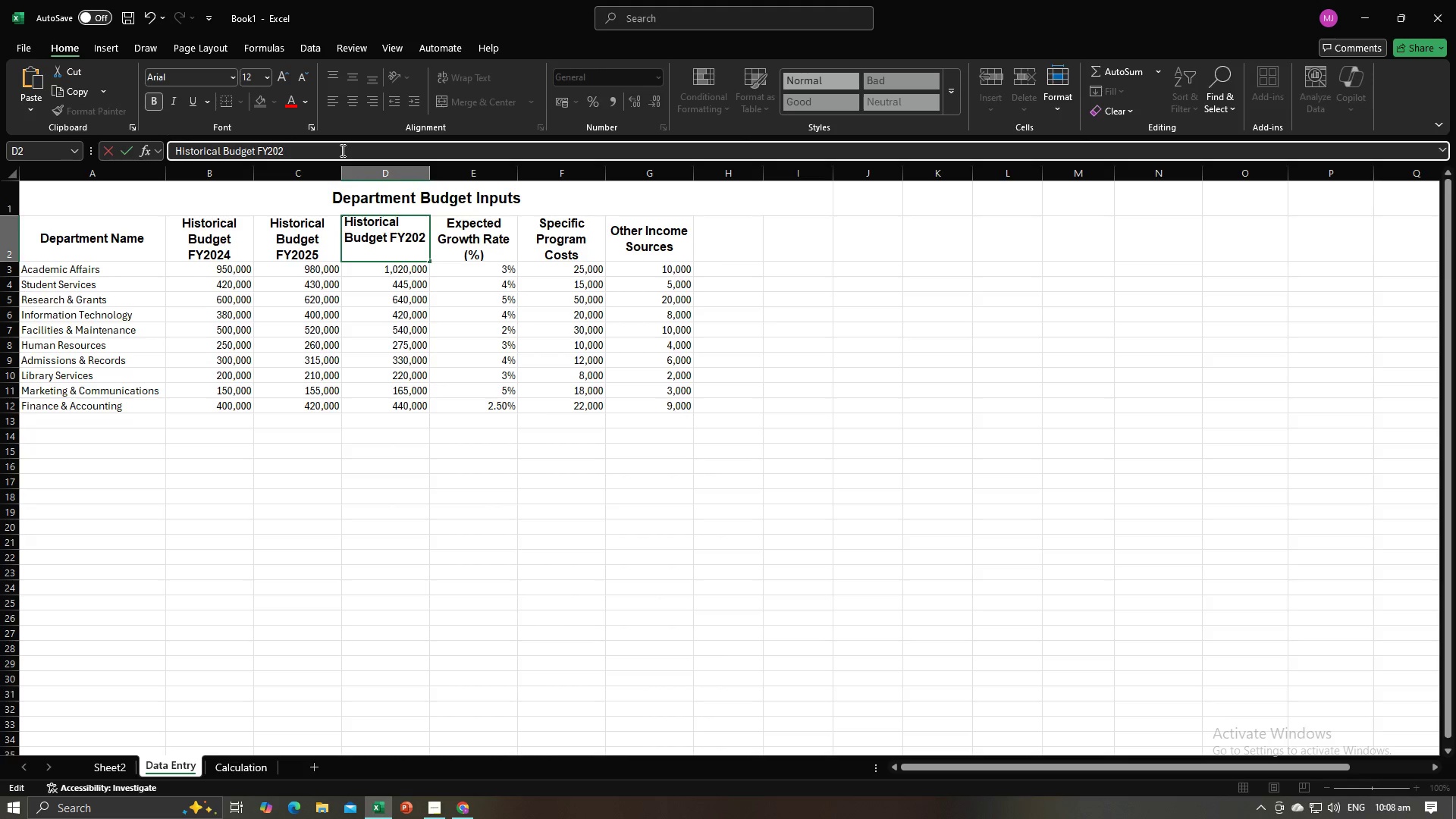 
key(6)
 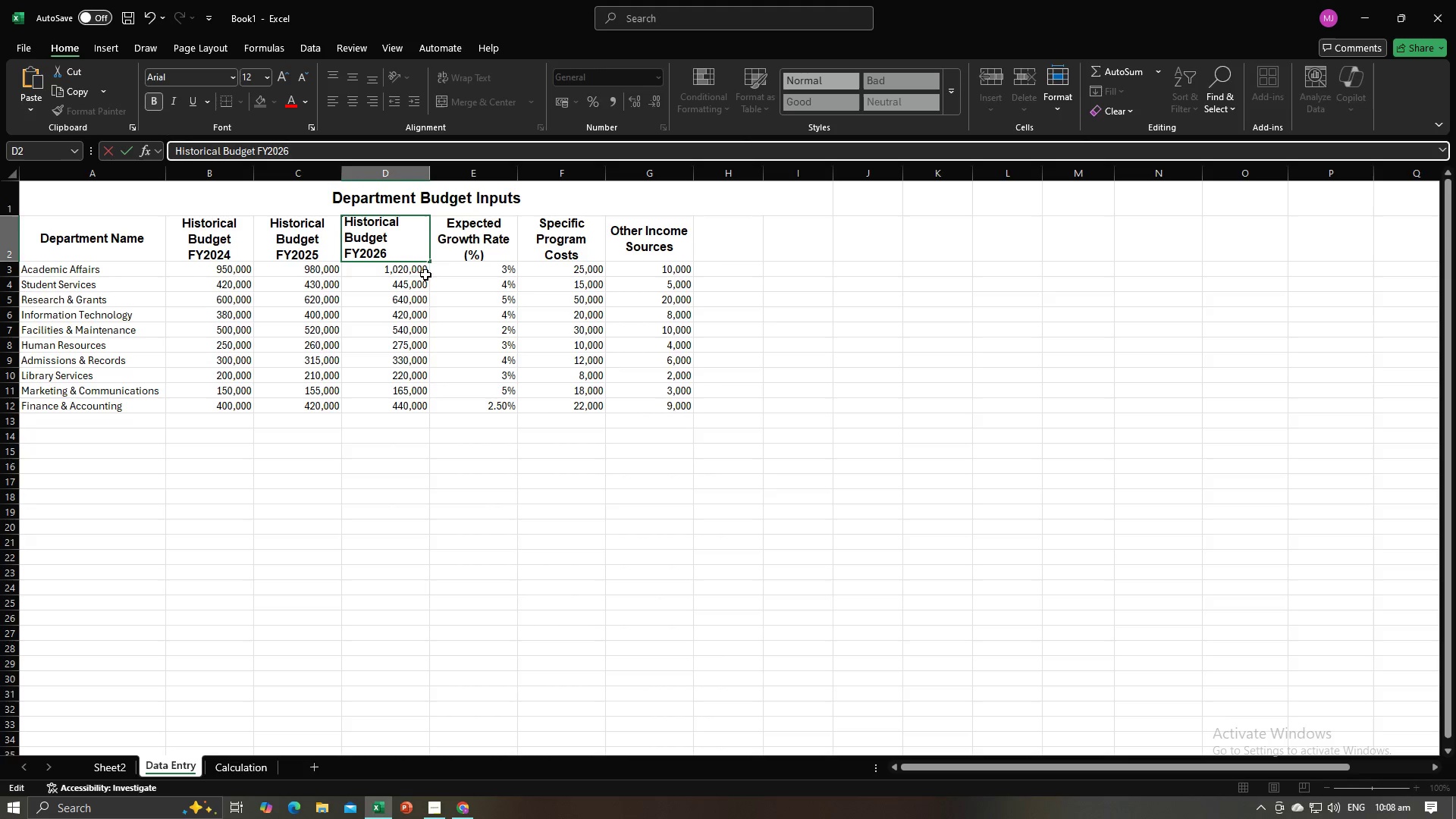 
left_click([444, 241])
 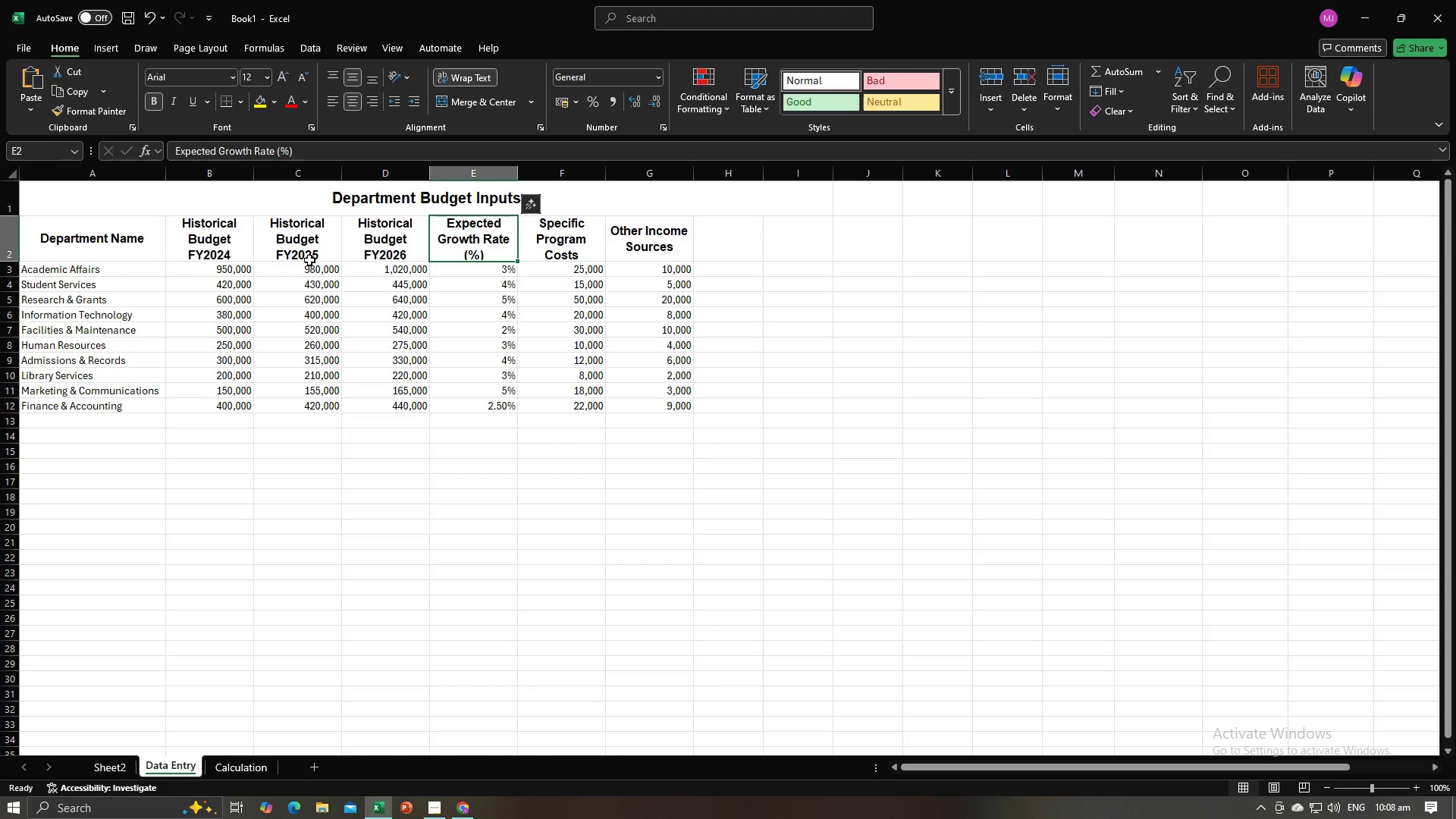 
left_click([309, 260])
 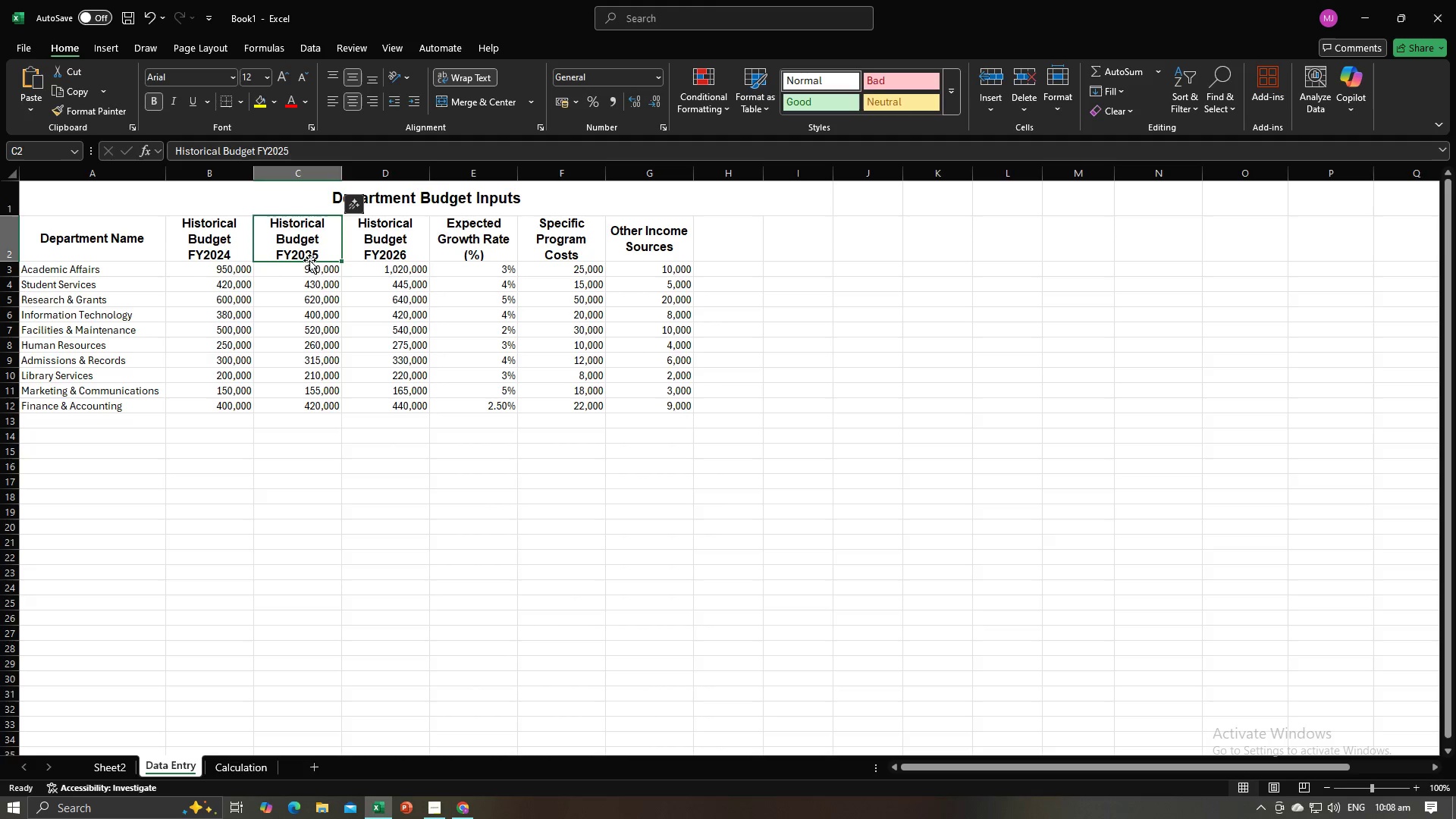 
key(Alt+AltLeft)
 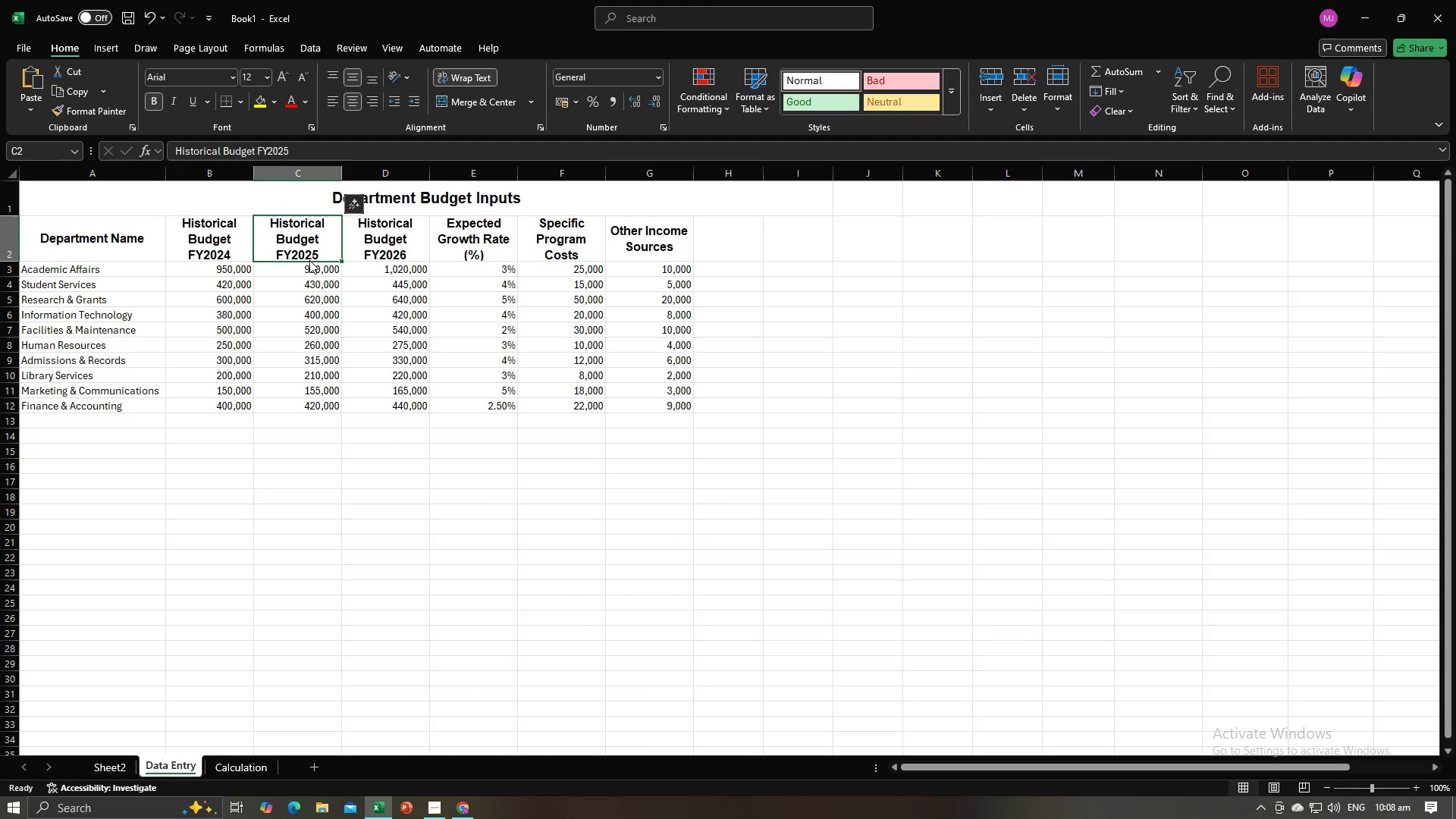 
key(Alt+Tab)